 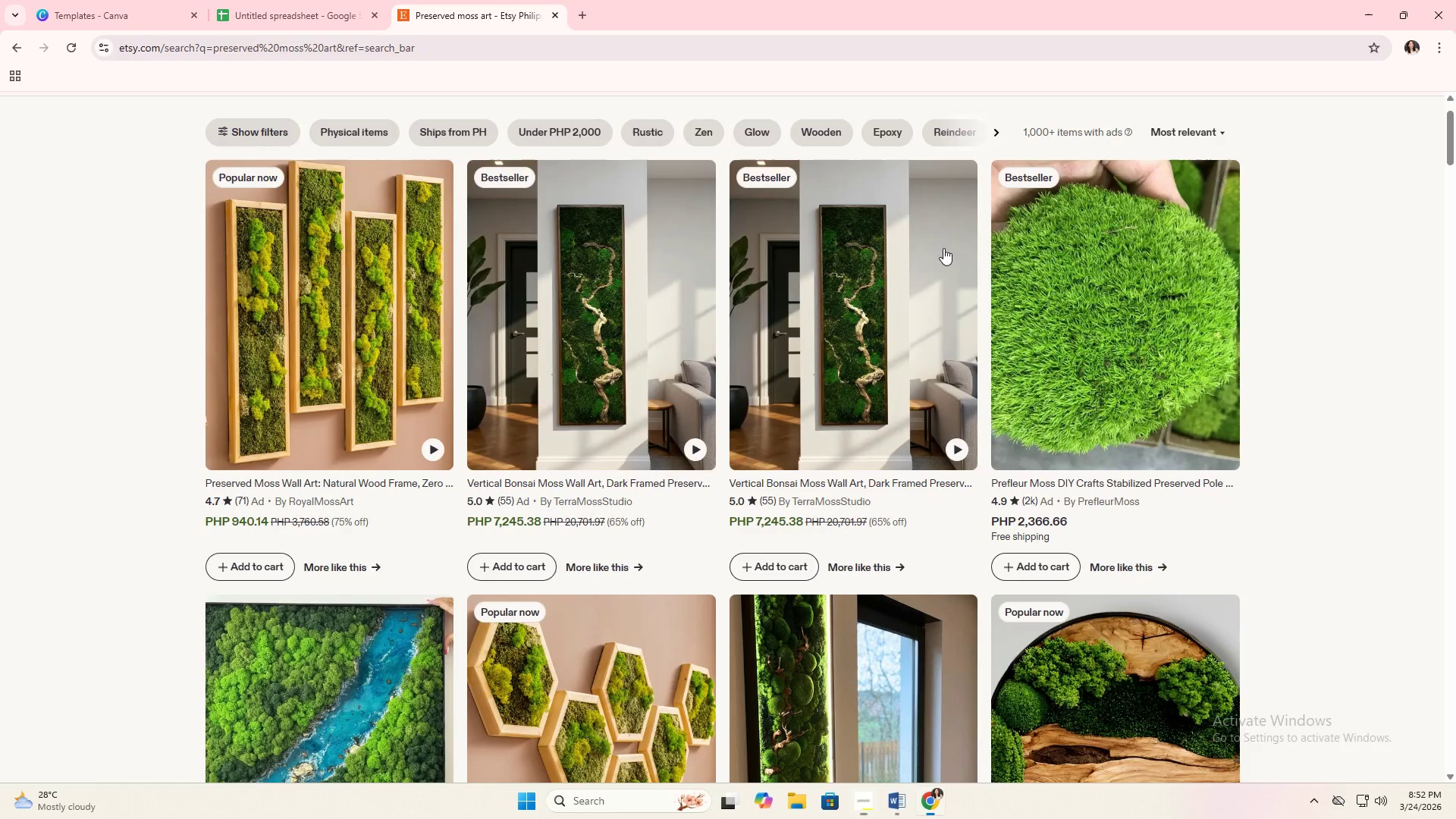 
key(Alt+Tab)
 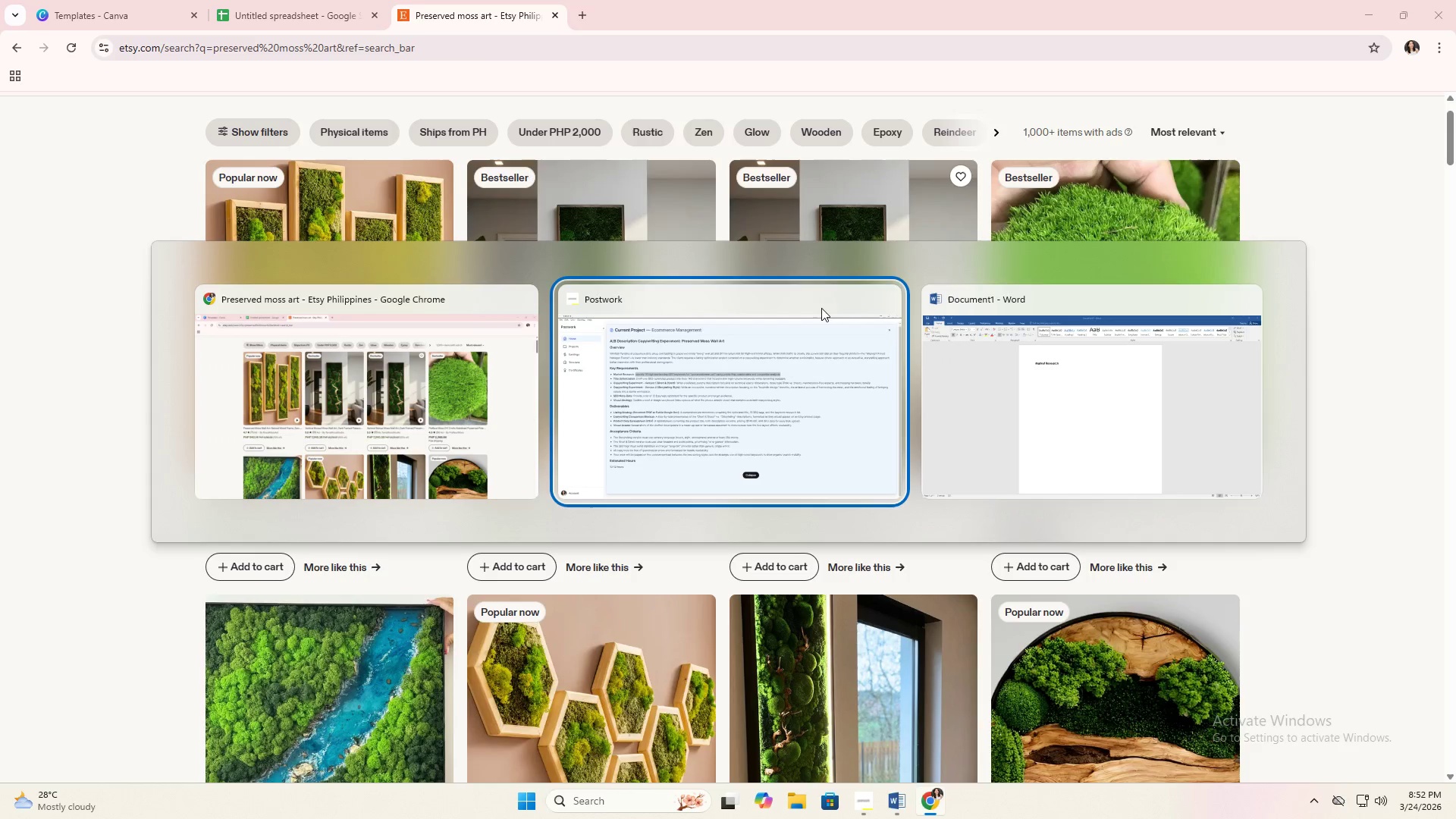 
key(Alt+Tab)
 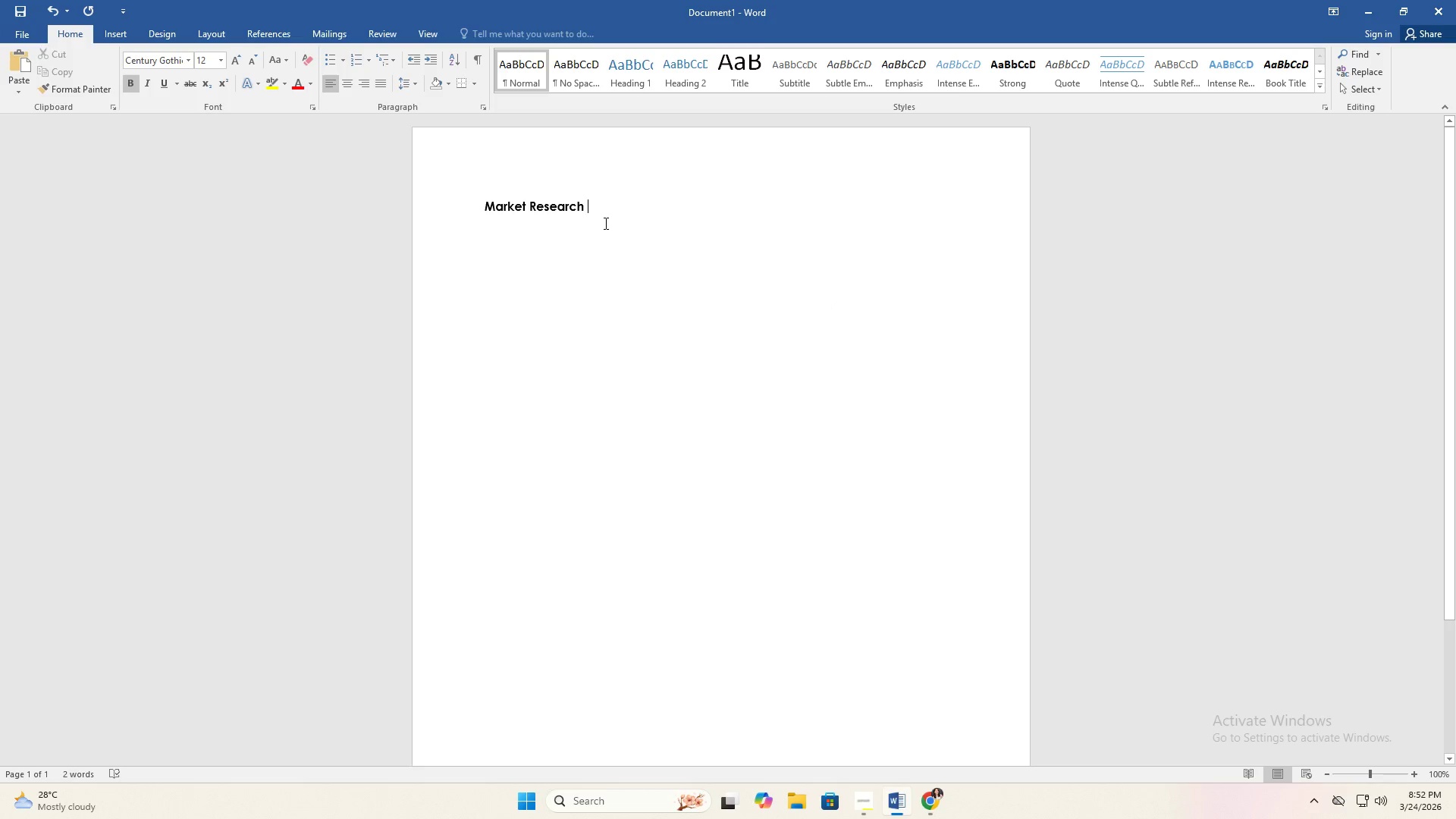 
key(Enter)
 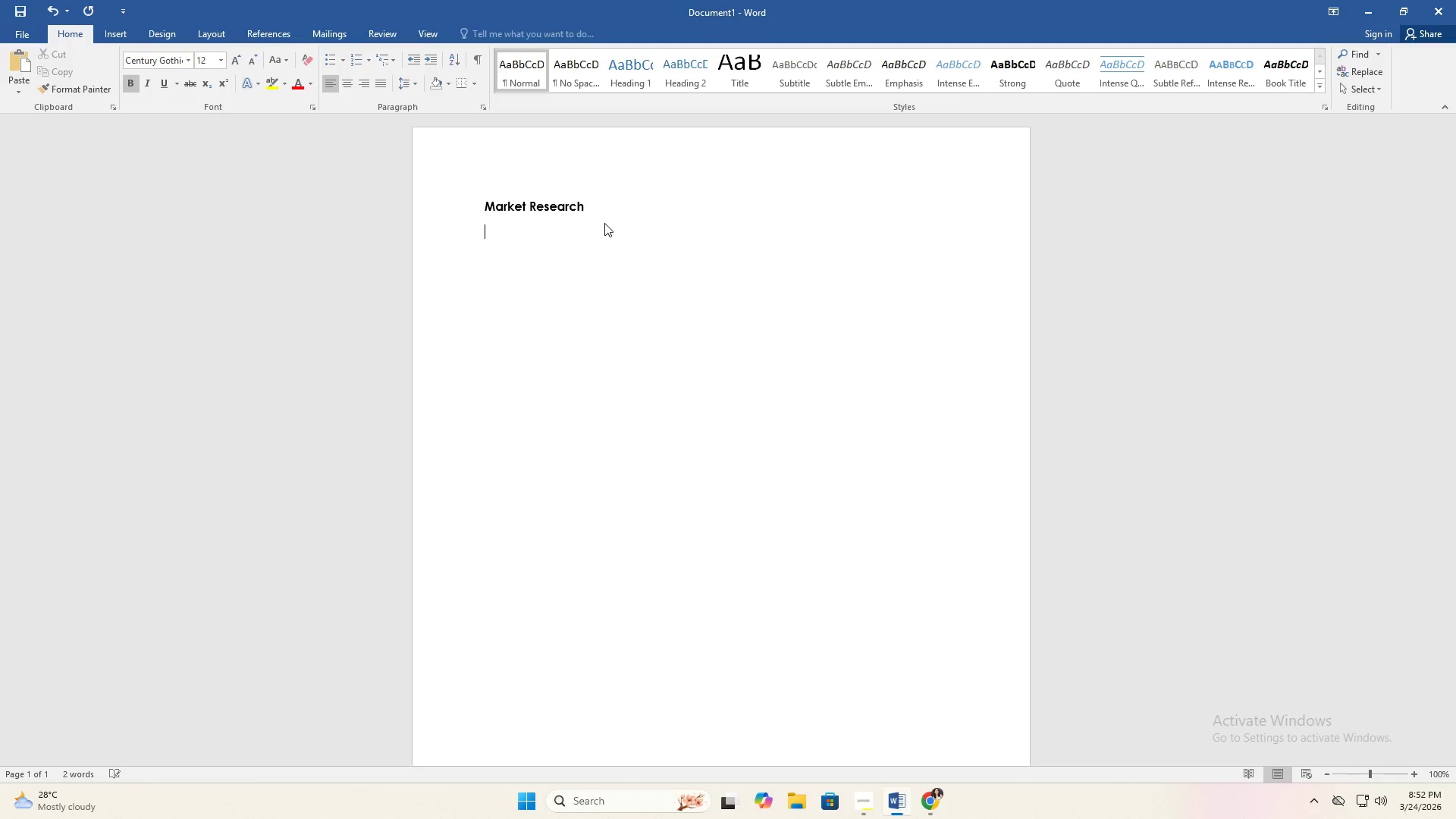 
key(Enter)
 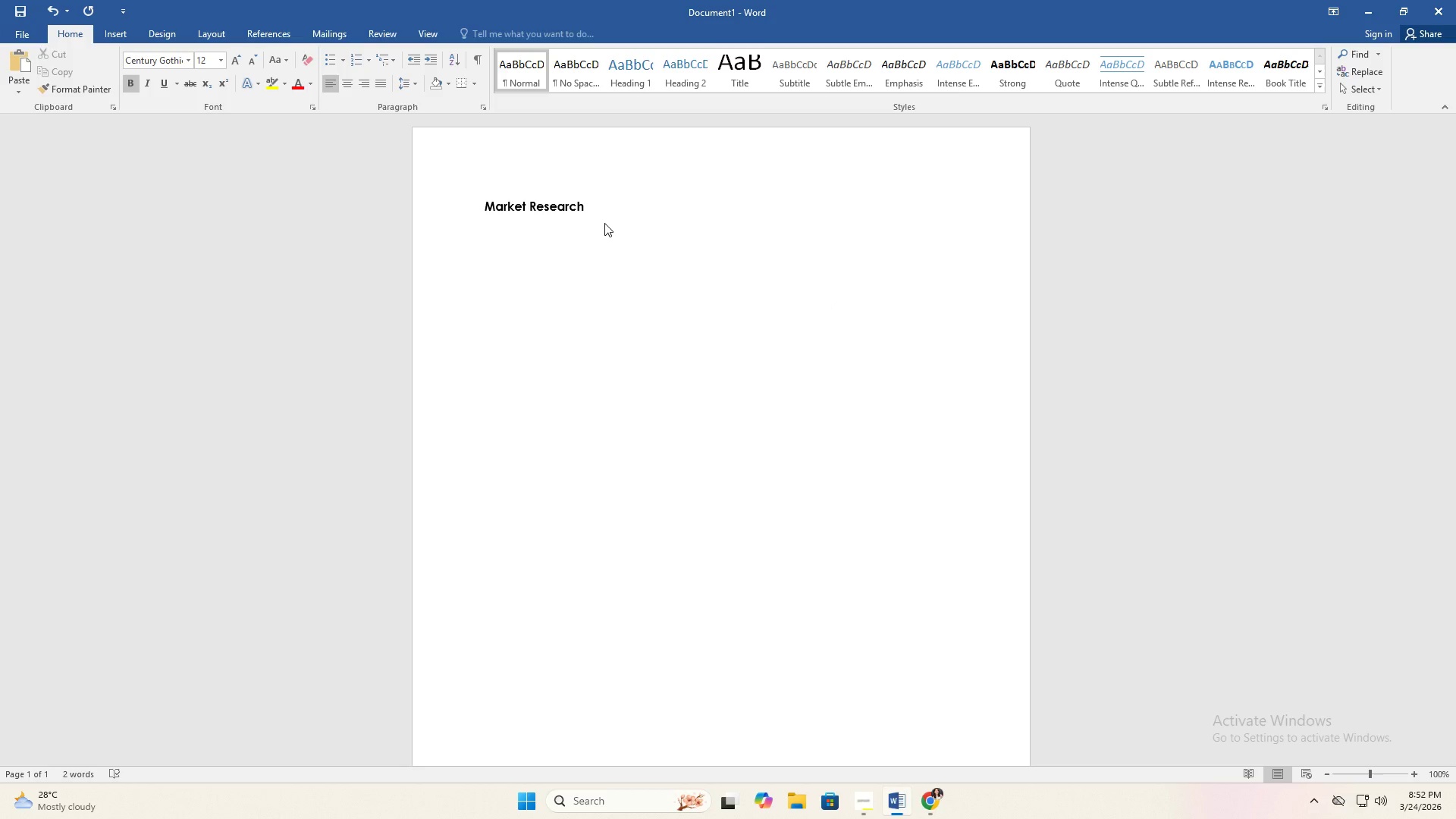 
type(10 )
 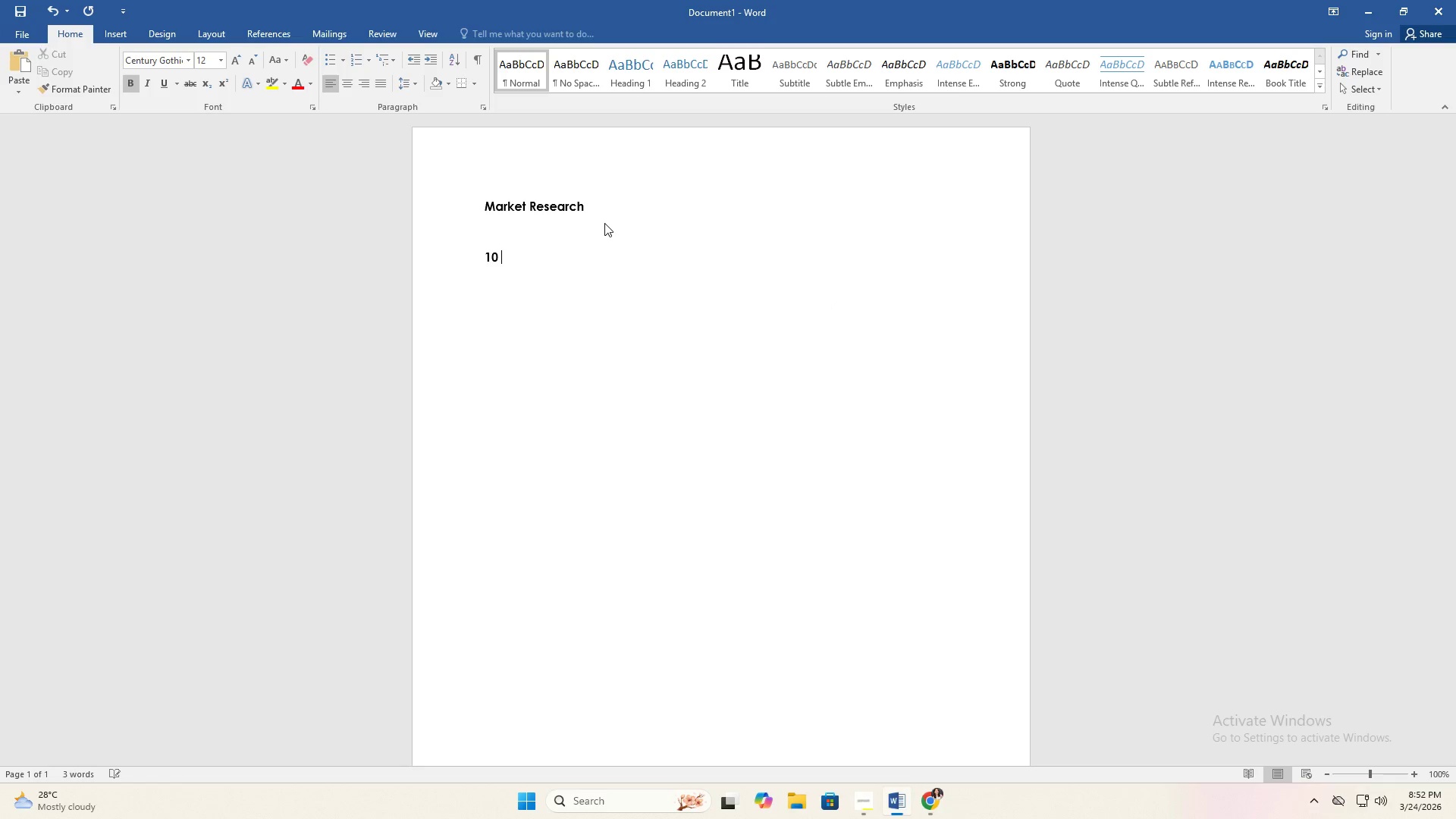 
key(Alt+AltLeft)
 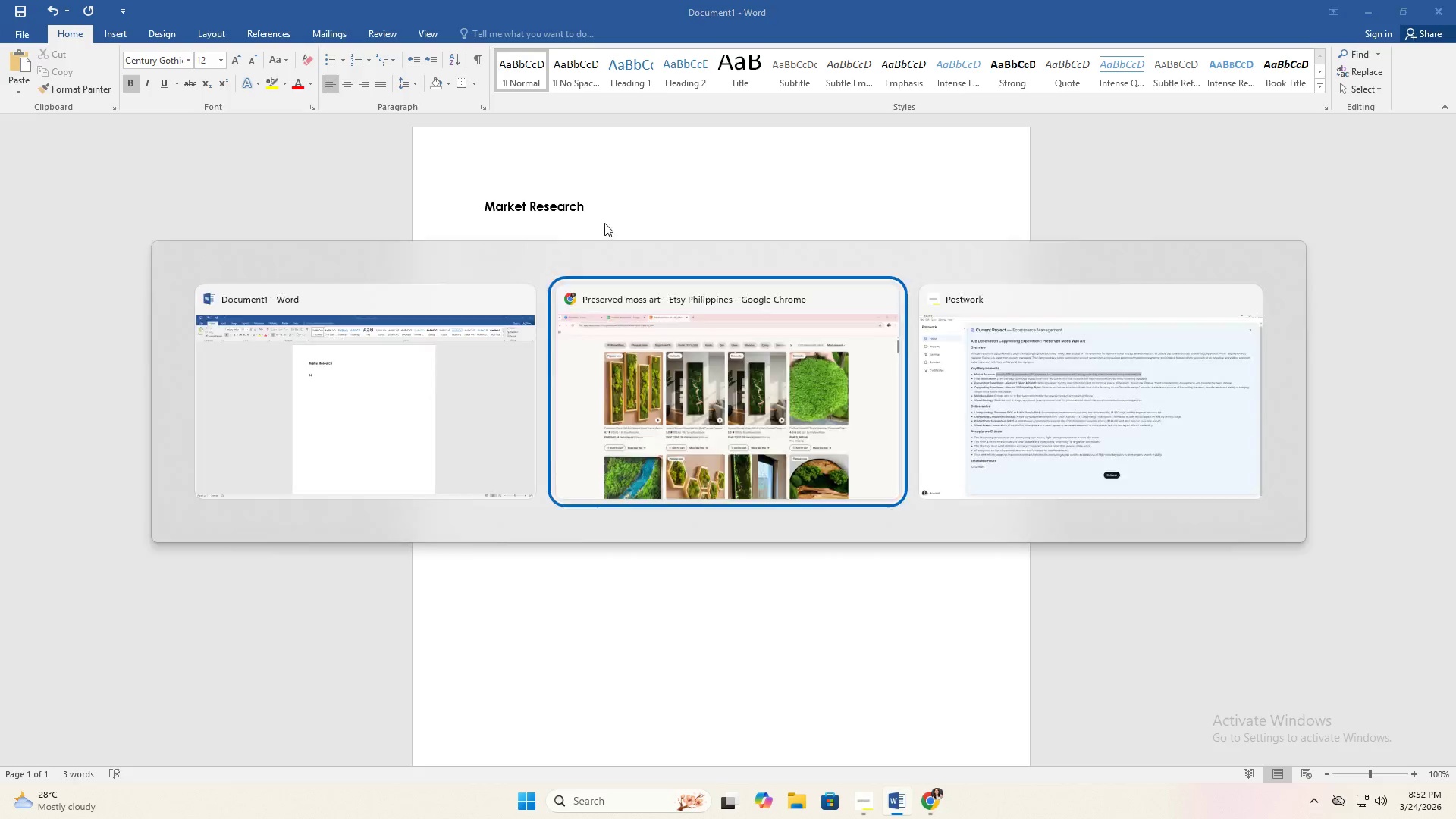 
key(Tab)
key(Tab)
key(Tab)
key(Tab)
type(High)
key(Tab)
key(Tab)
type(High Performing)
 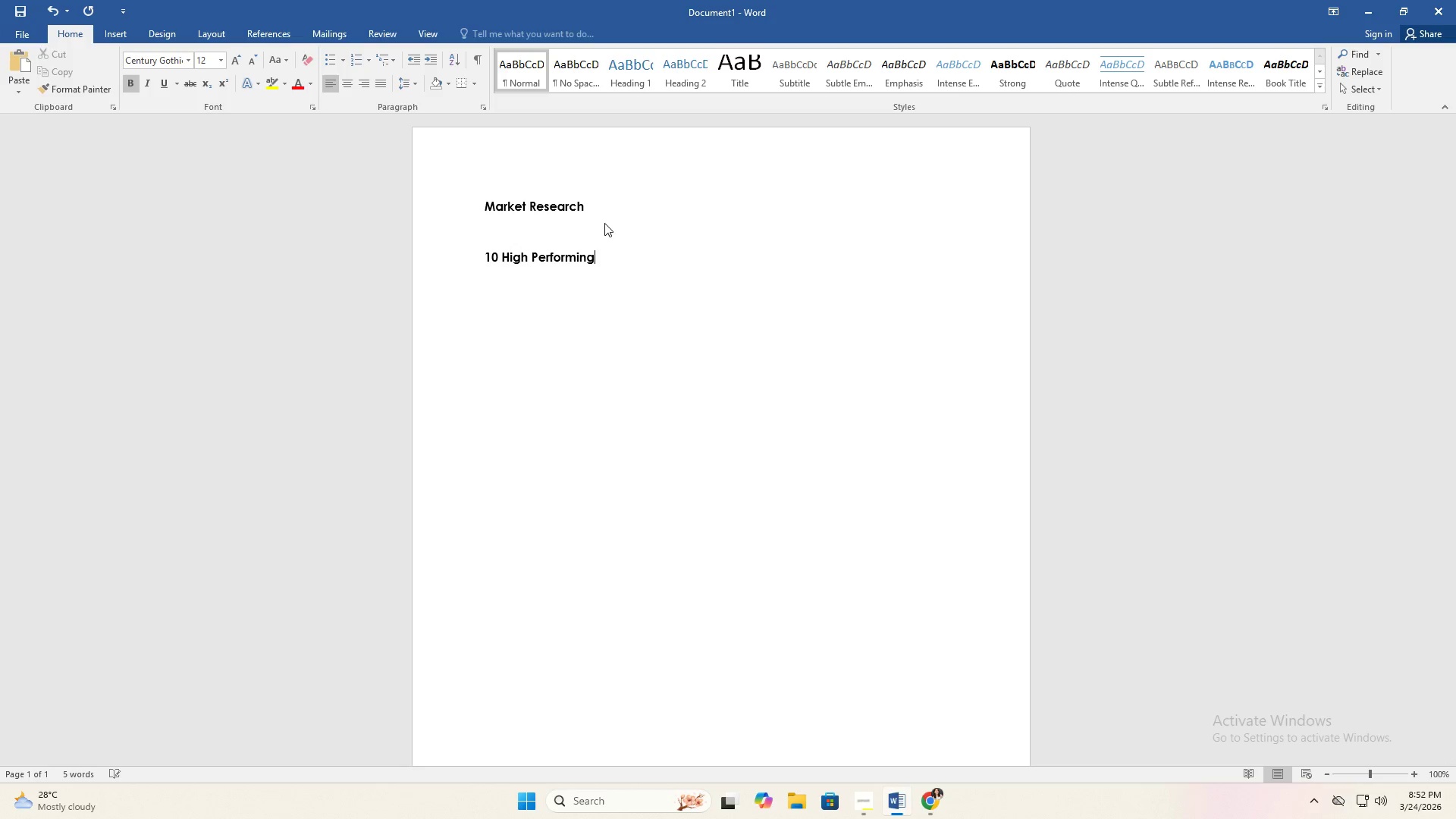 
hold_key(key=AltLeft, duration=0.59)